 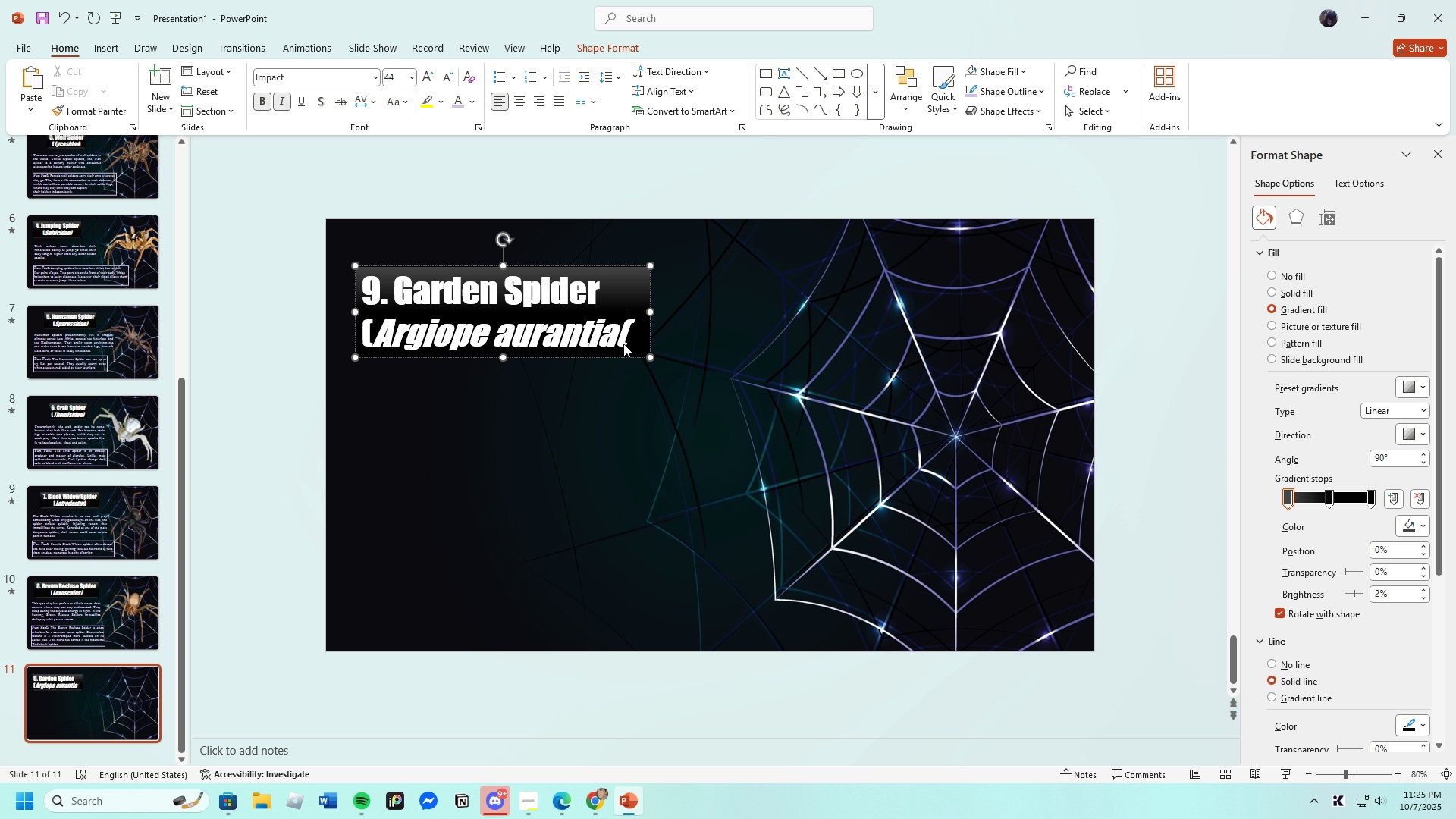 
key(Backspace)
 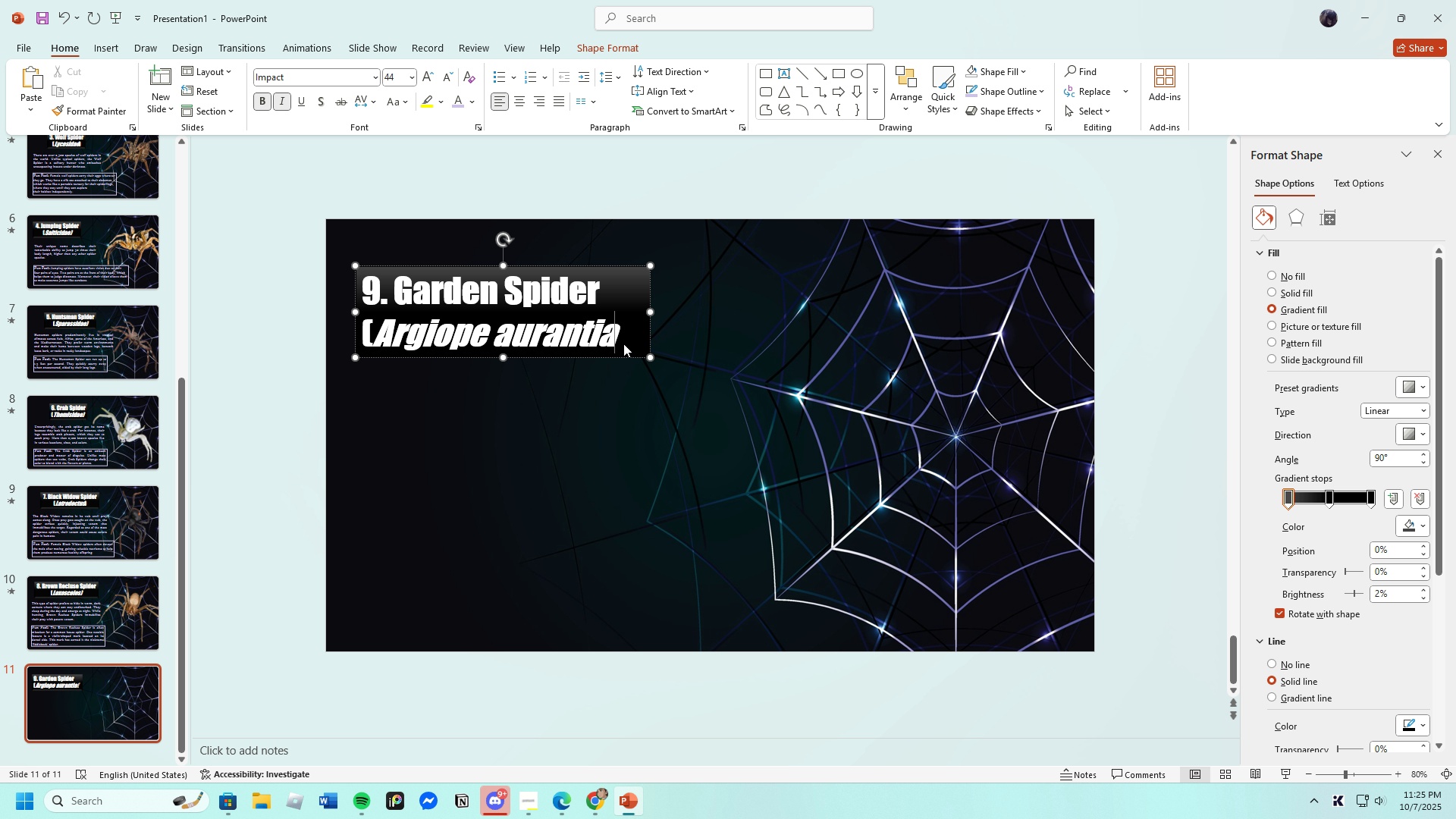 
key(Shift+ShiftLeft)
 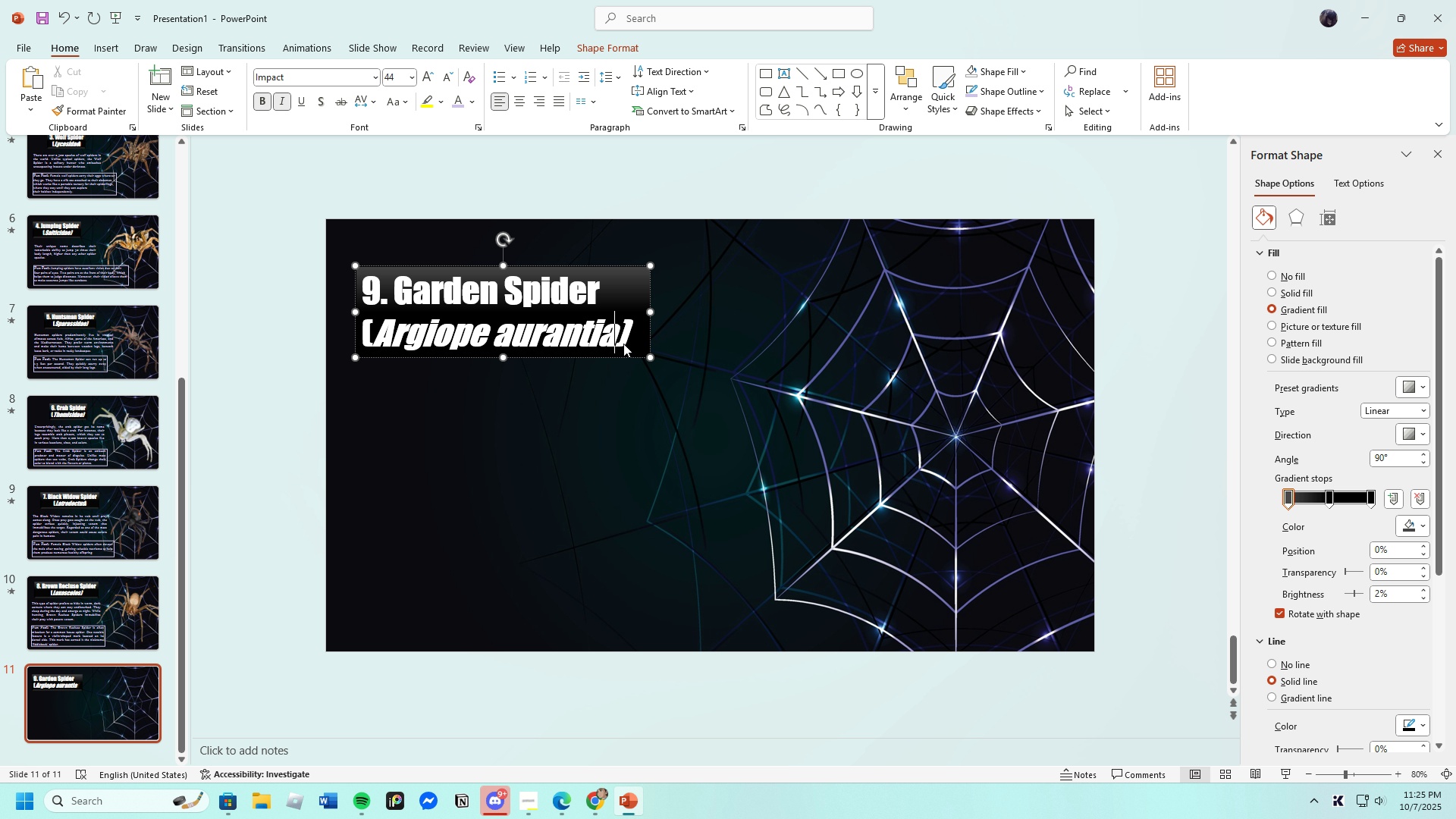 
key(Shift+0)
 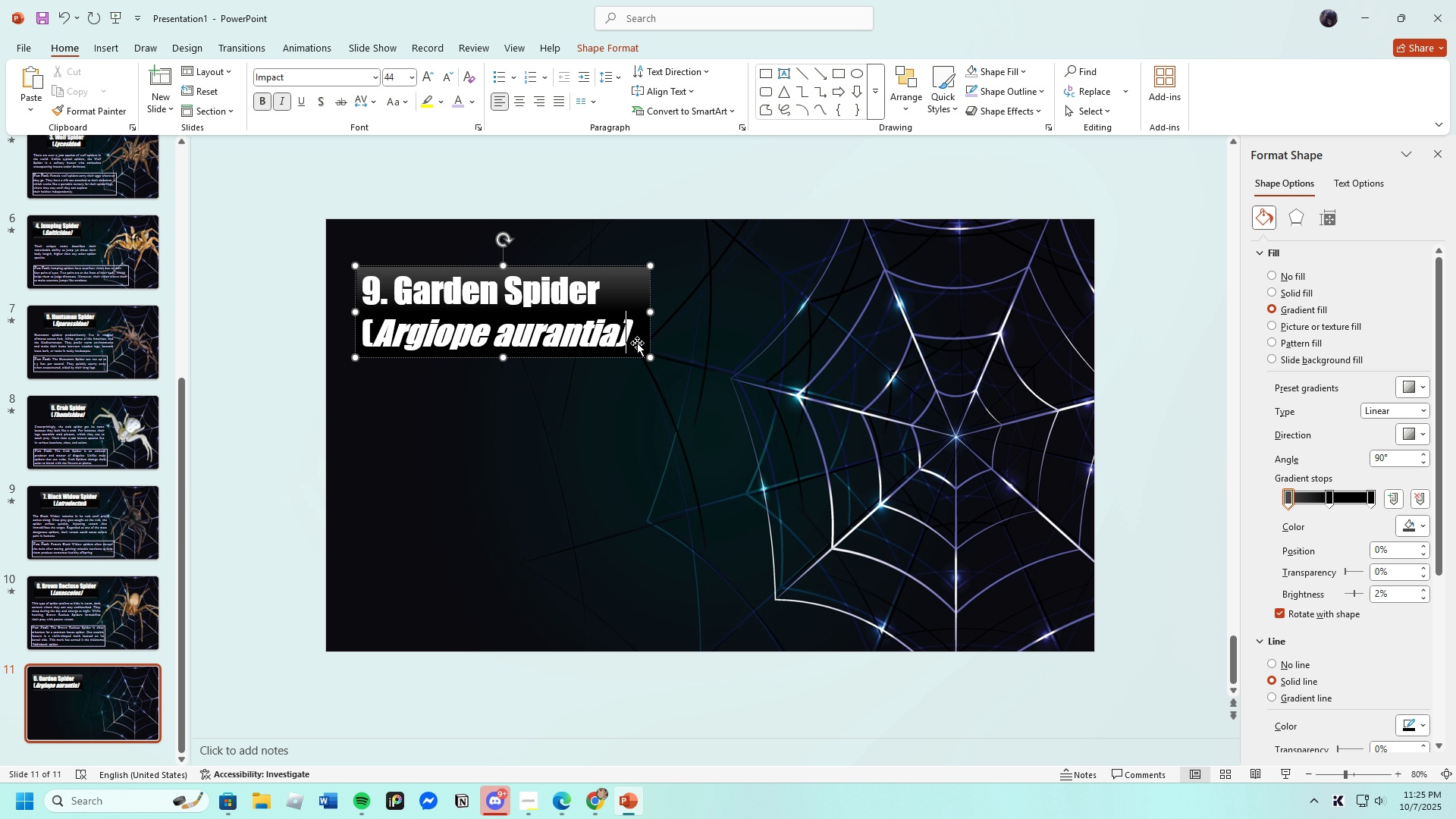 
left_click([666, 358])
 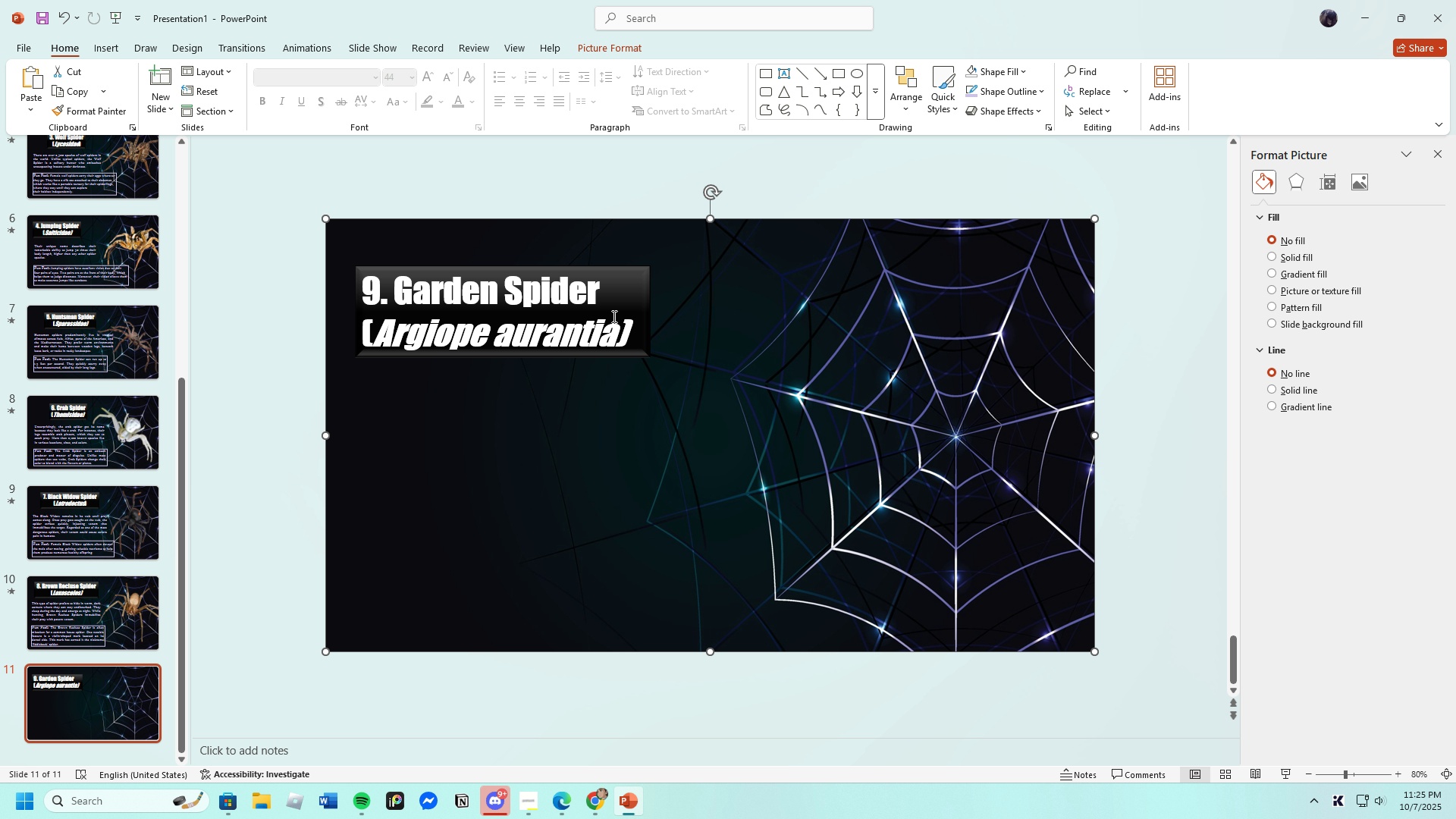 
left_click([613, 316])